 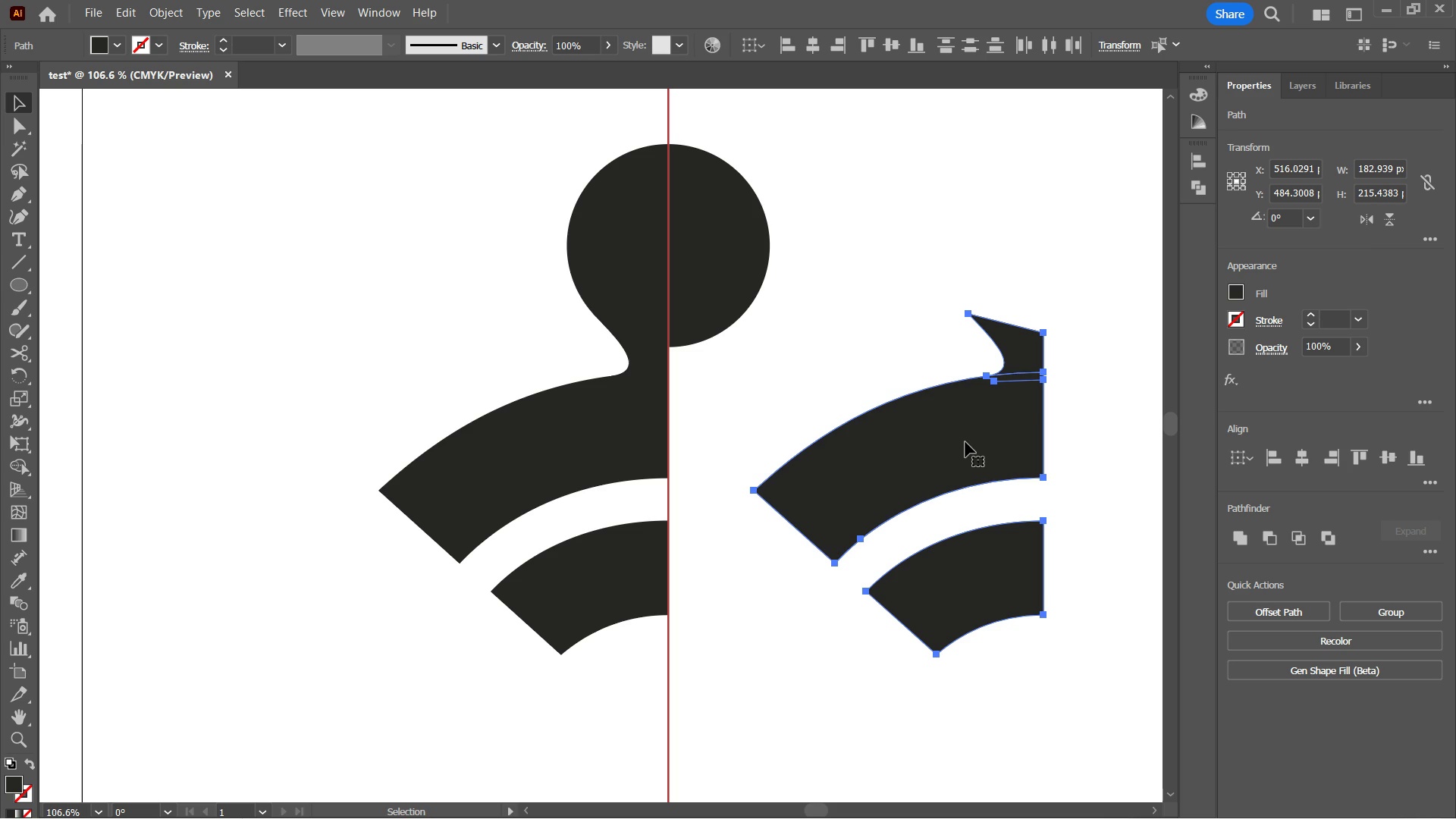 
left_click([1357, 222])
 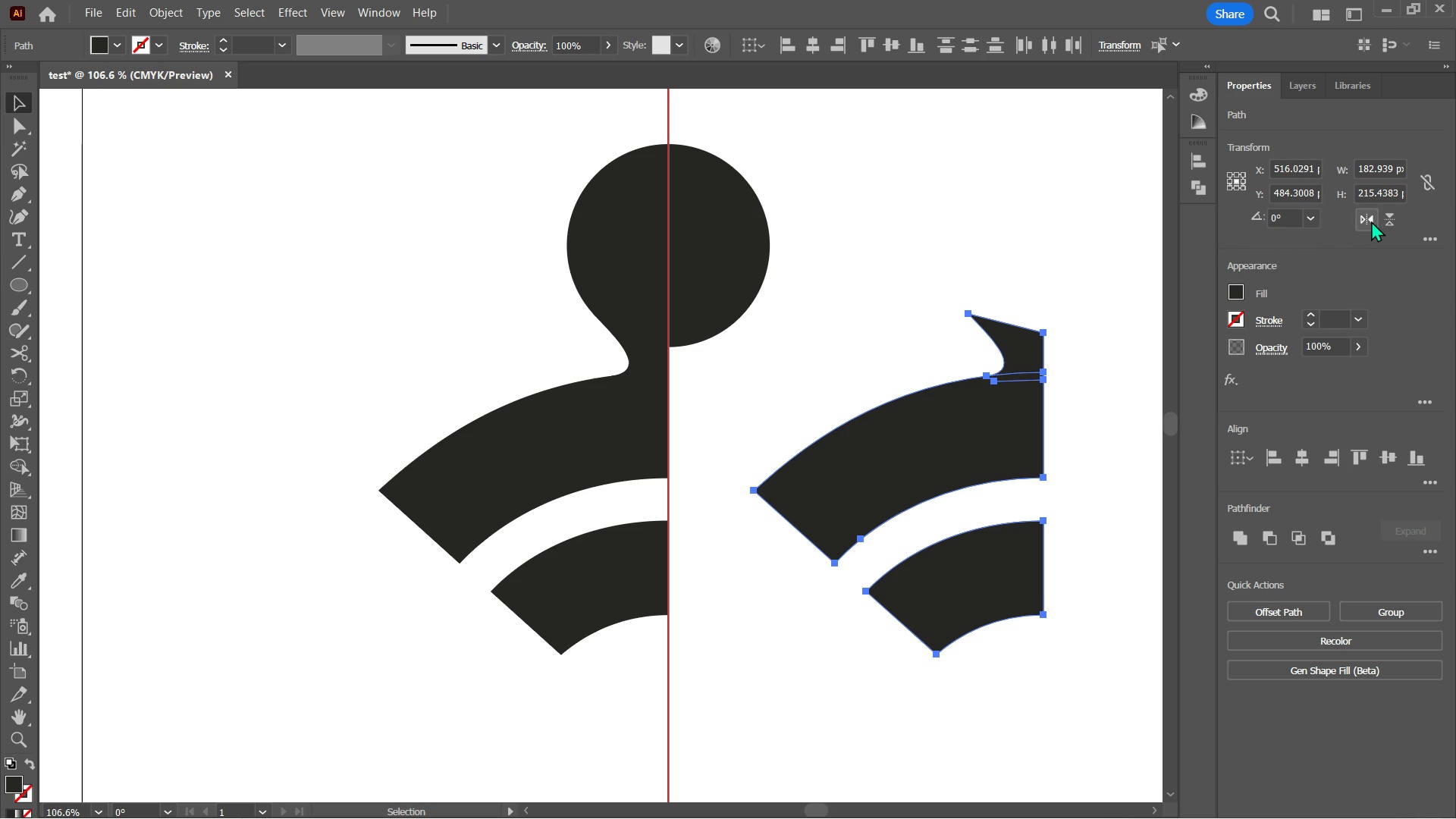 
left_click([1375, 218])
 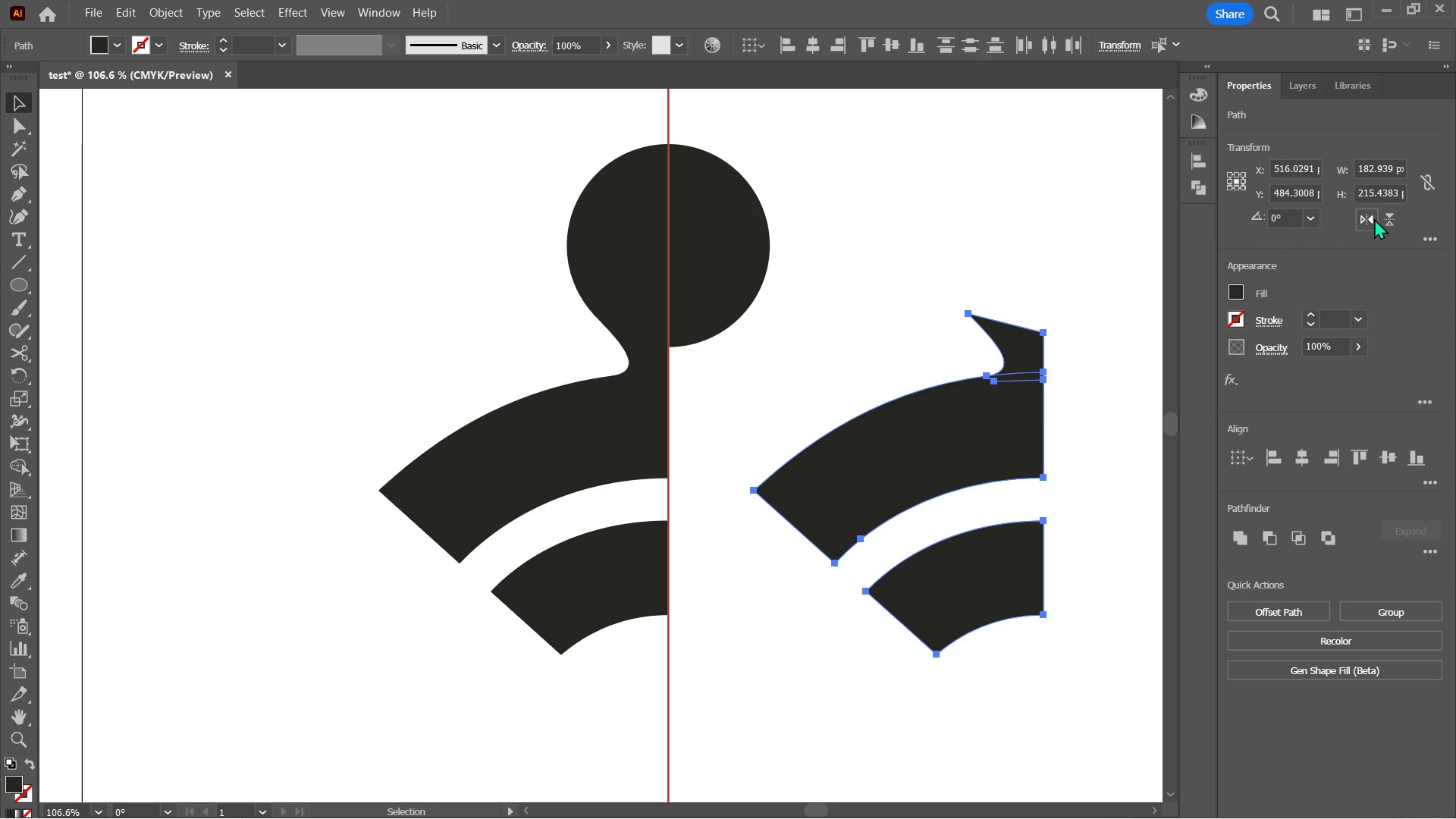 
left_click([1374, 218])
 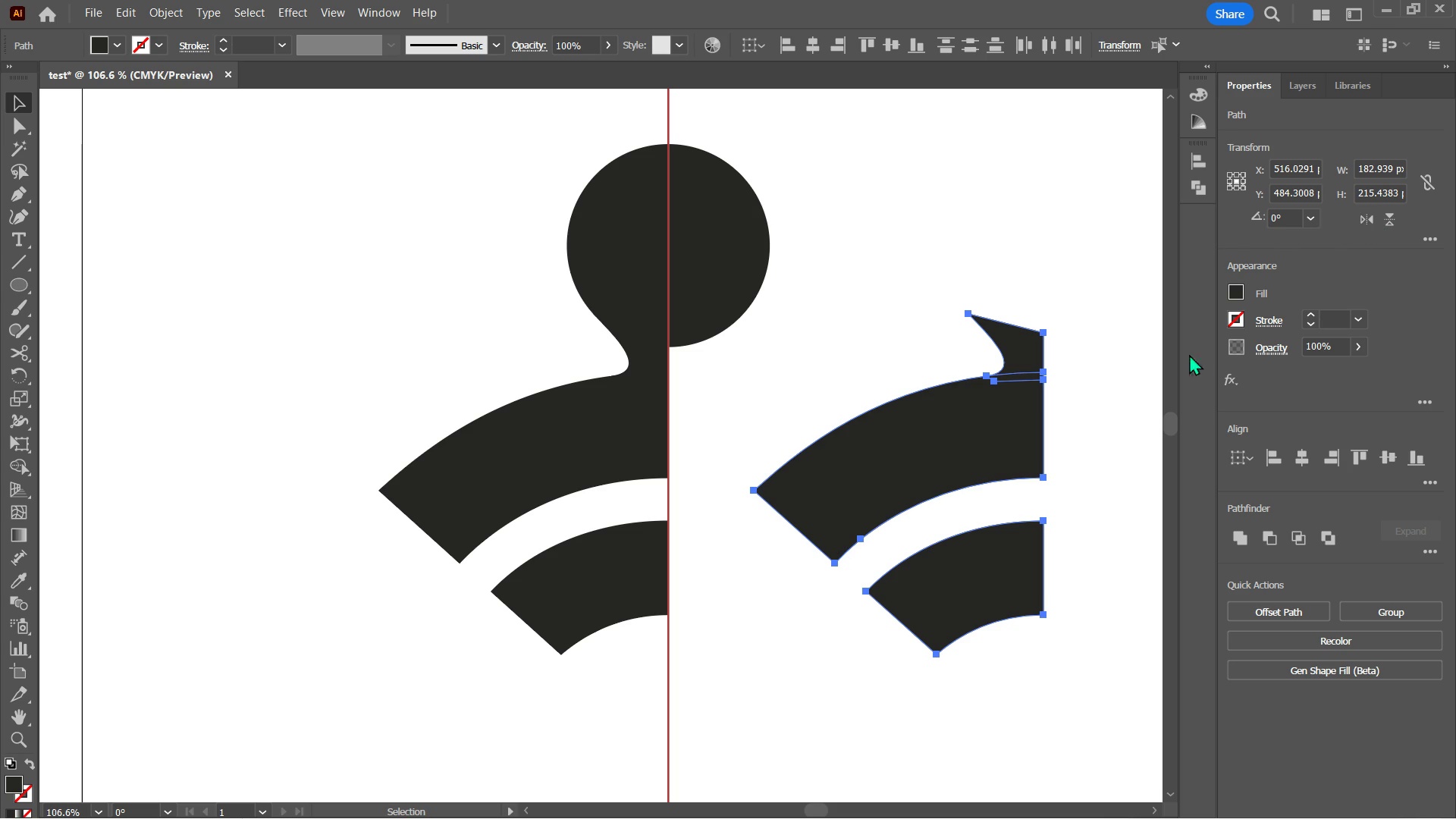 
key(V)
 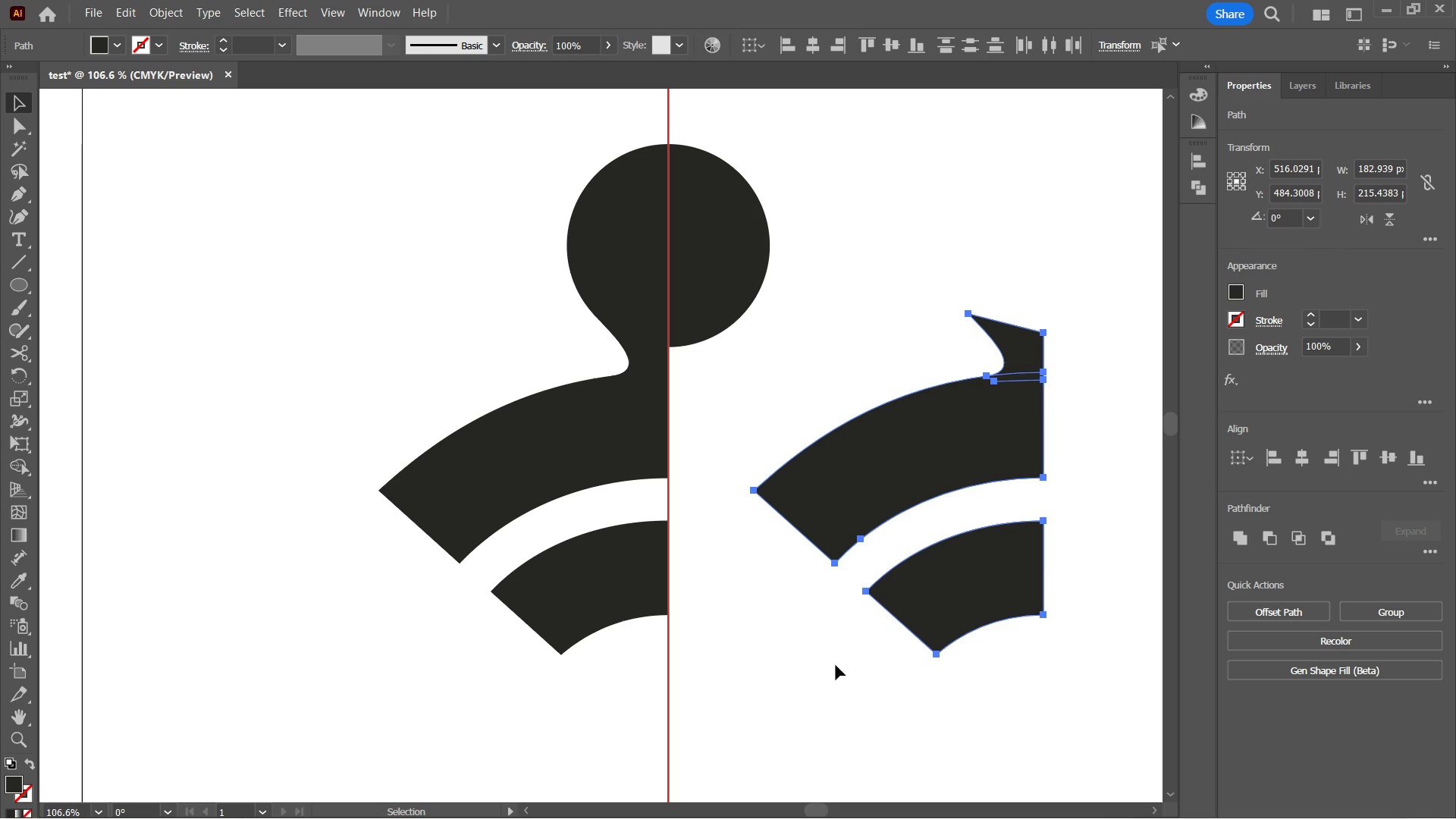 
left_click([836, 665])
 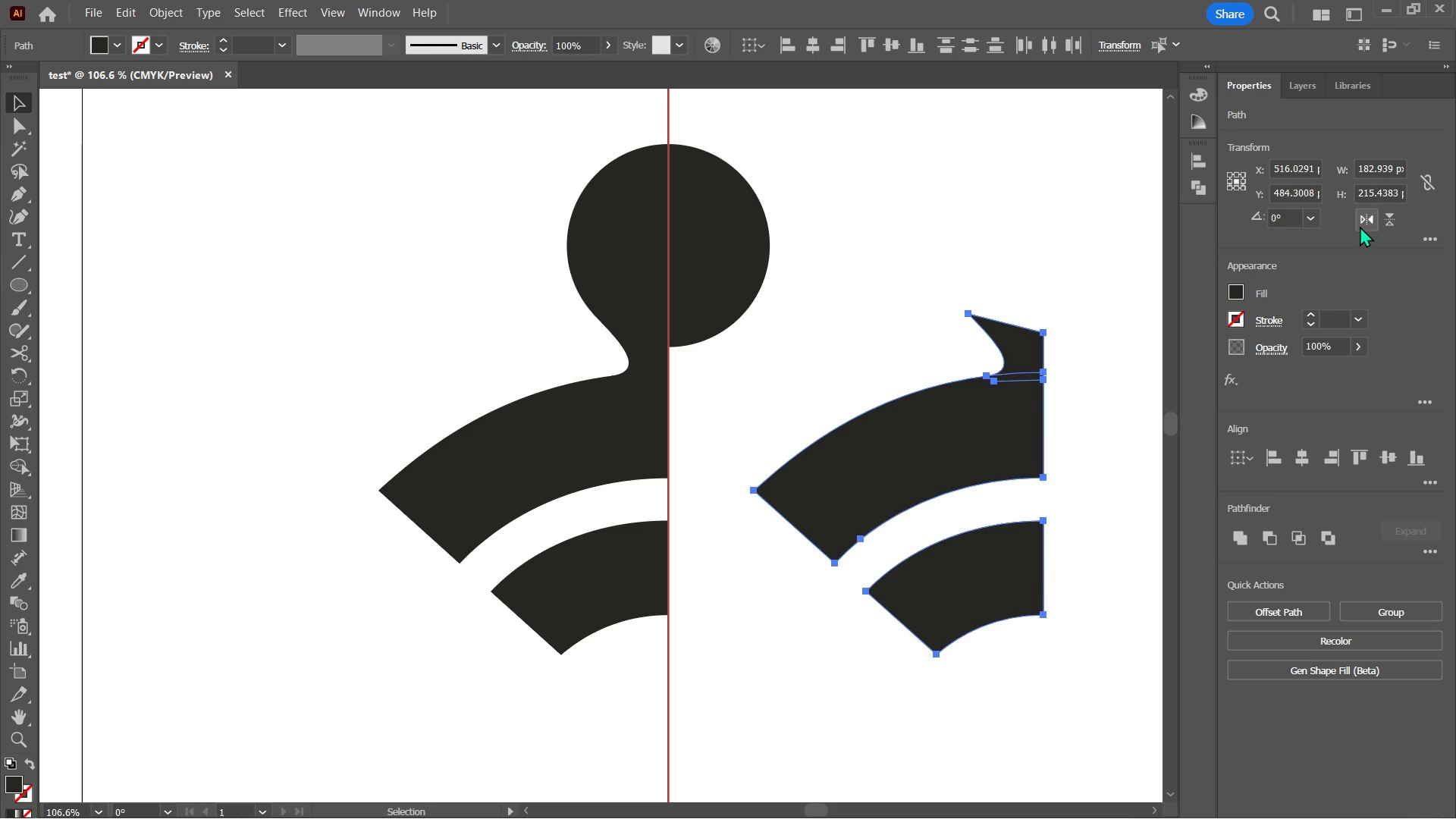 
left_click([1360, 226])